 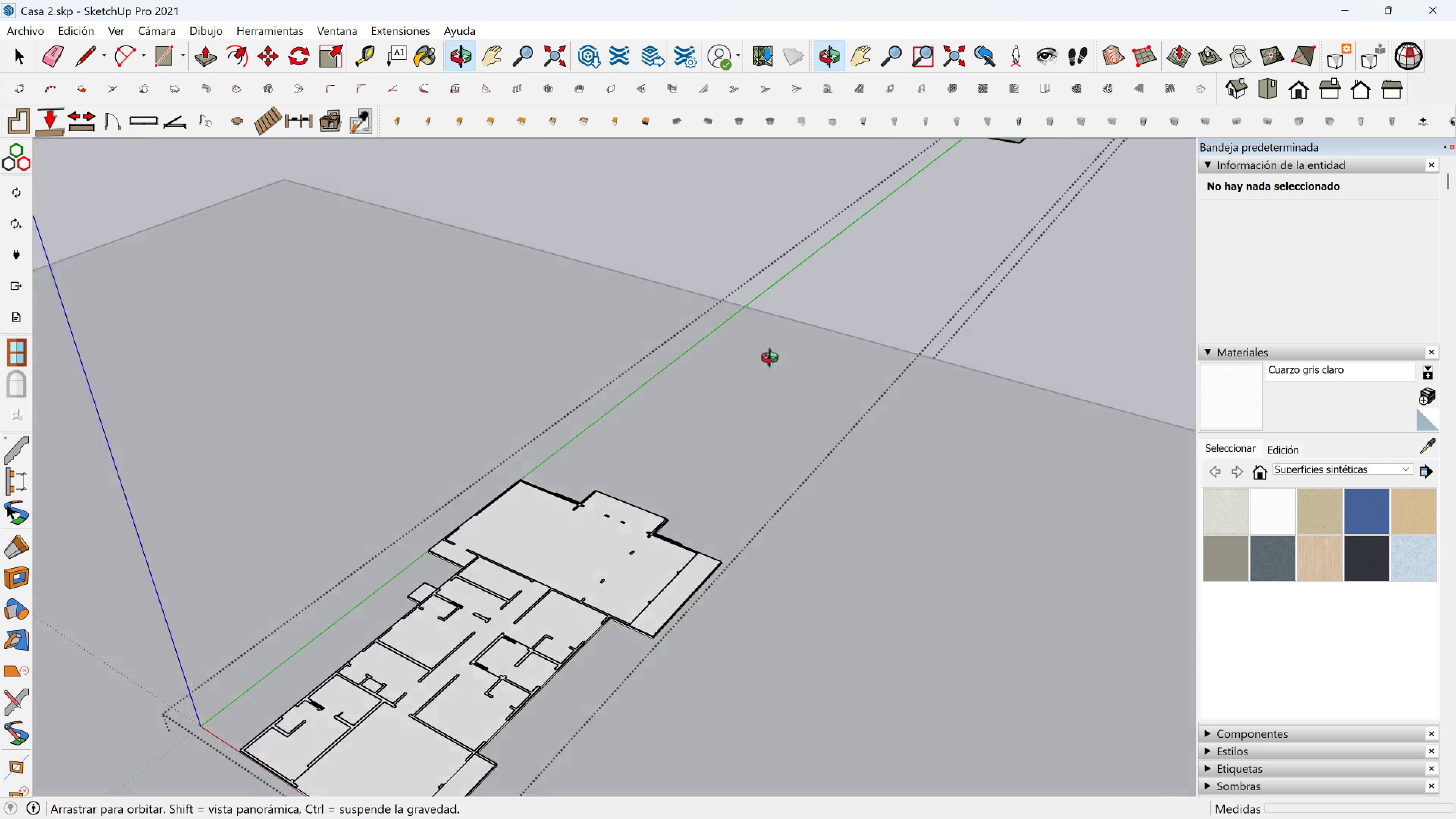 
right_click([956, 199])
 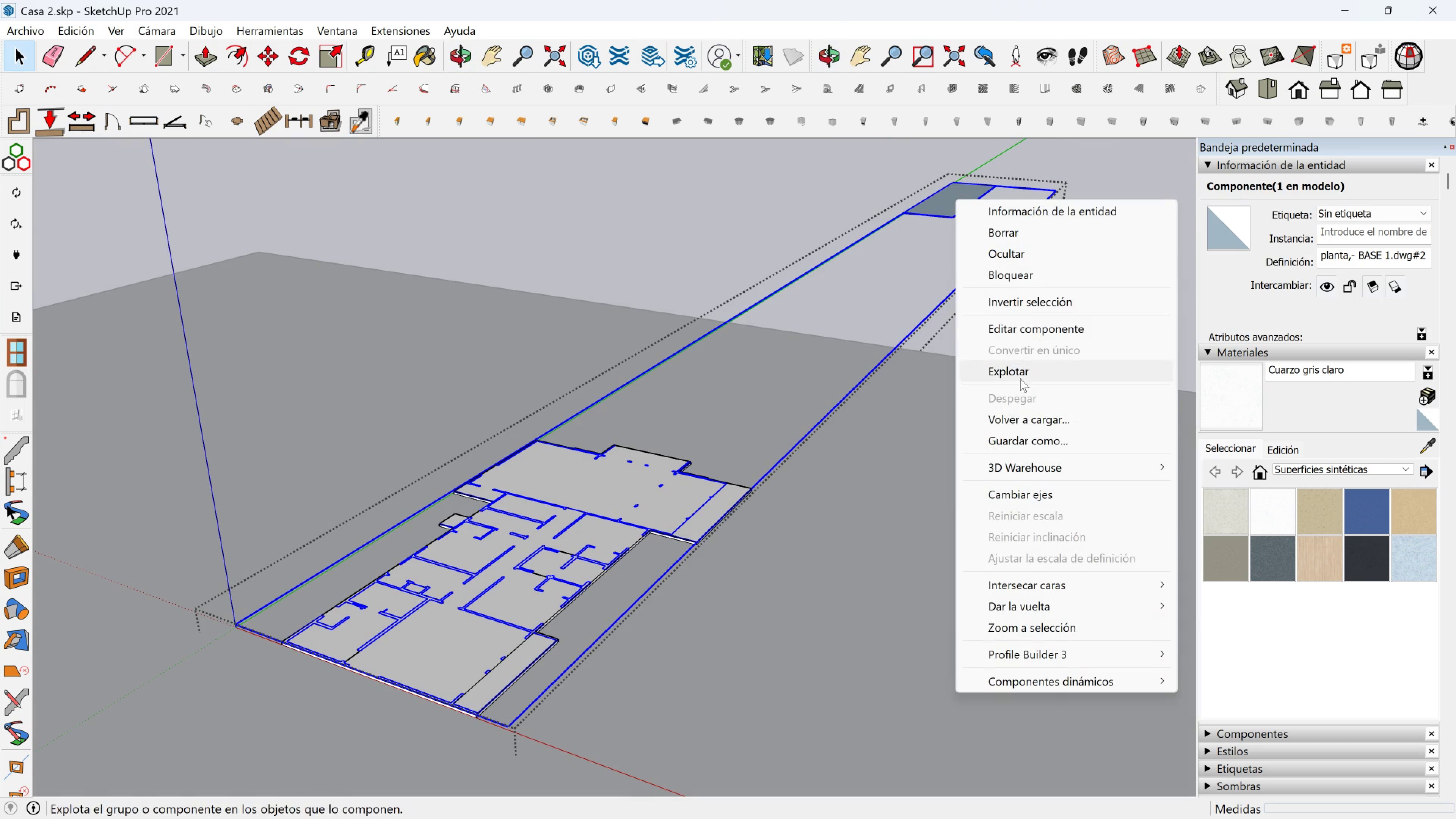 
left_click([1023, 370])
 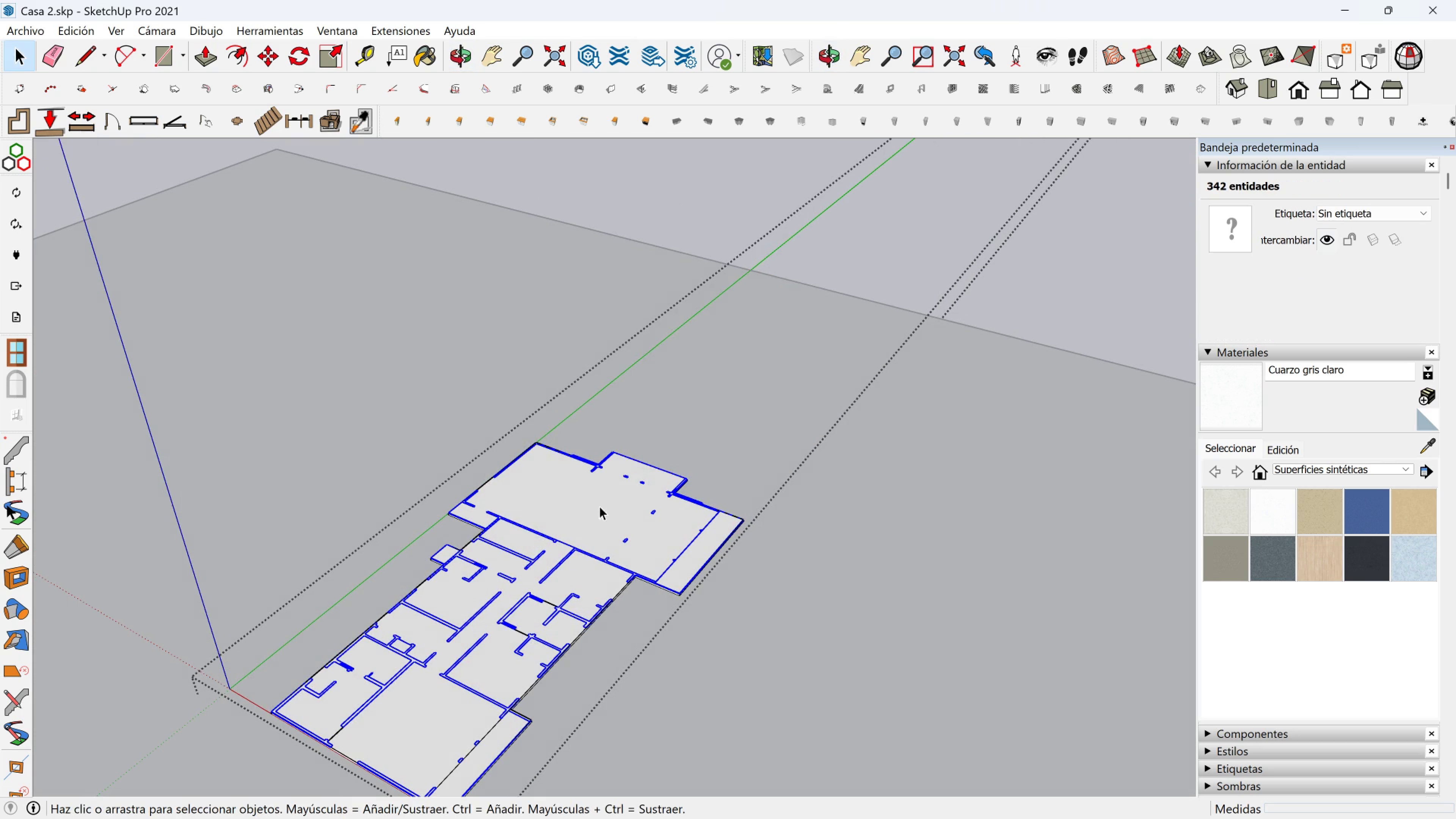 
right_click([612, 489])
 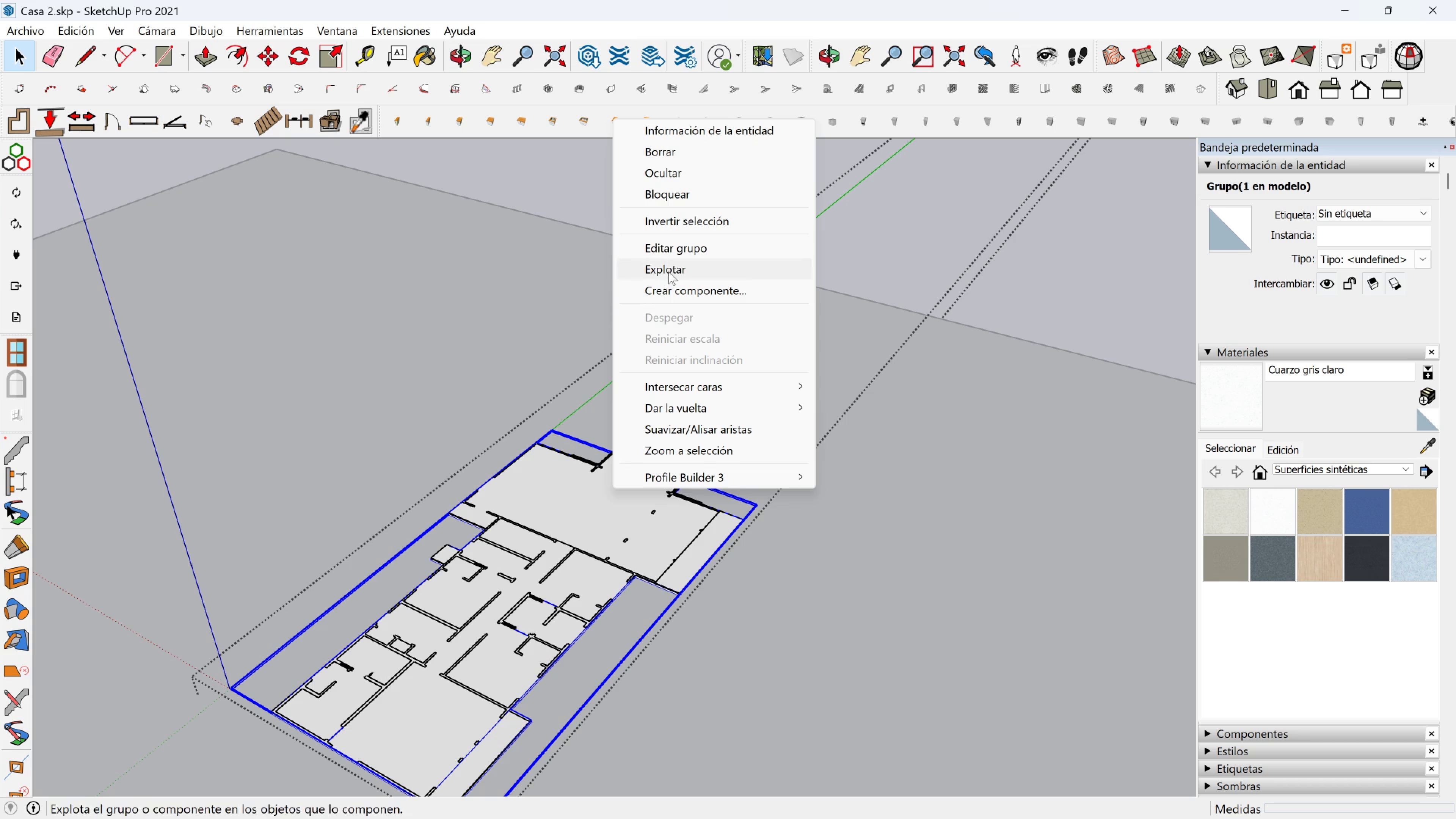 
scroll: coordinate [445, 422], scroll_direction: down, amount: 7.0
 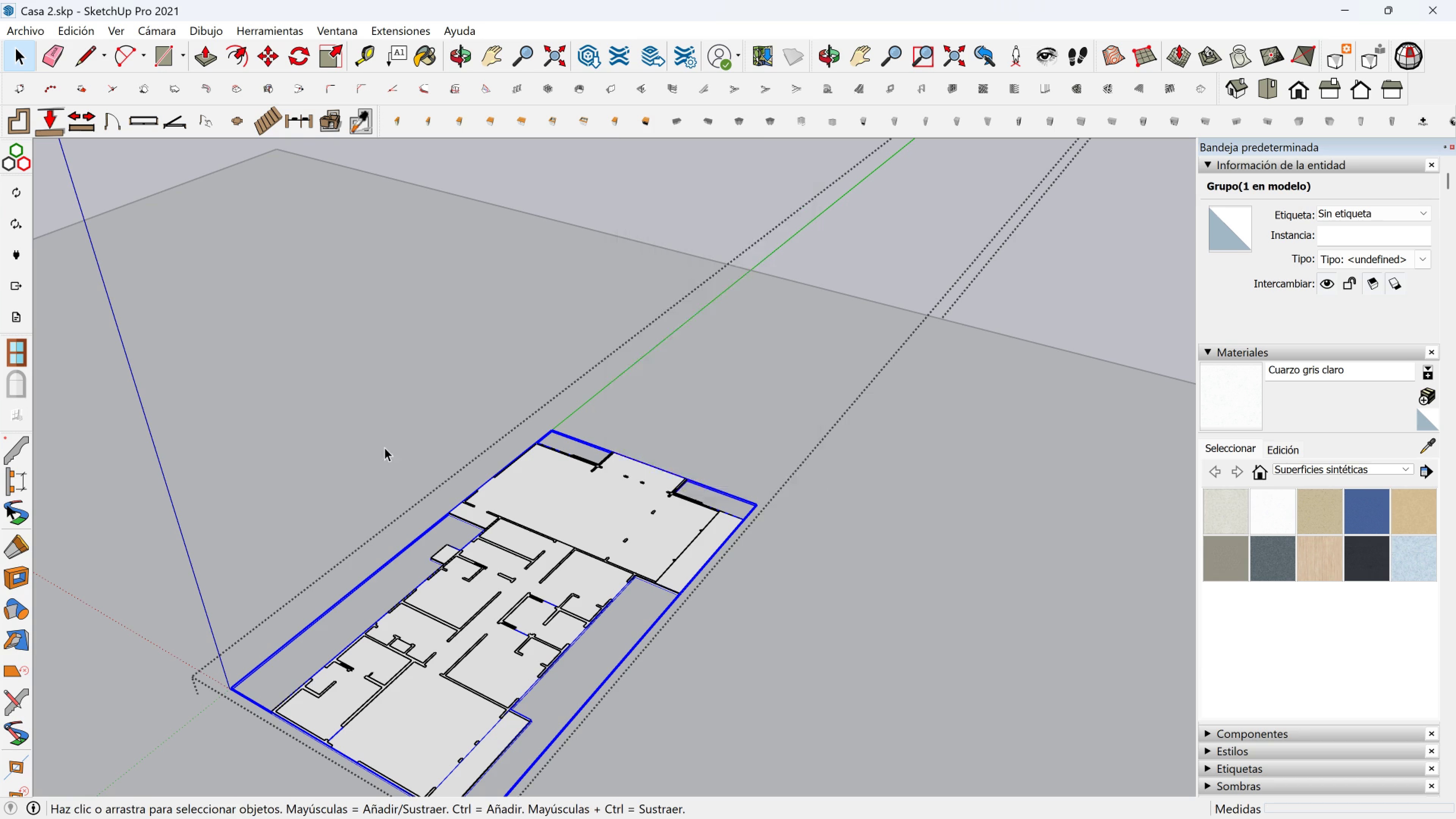 
left_click([384, 447])
 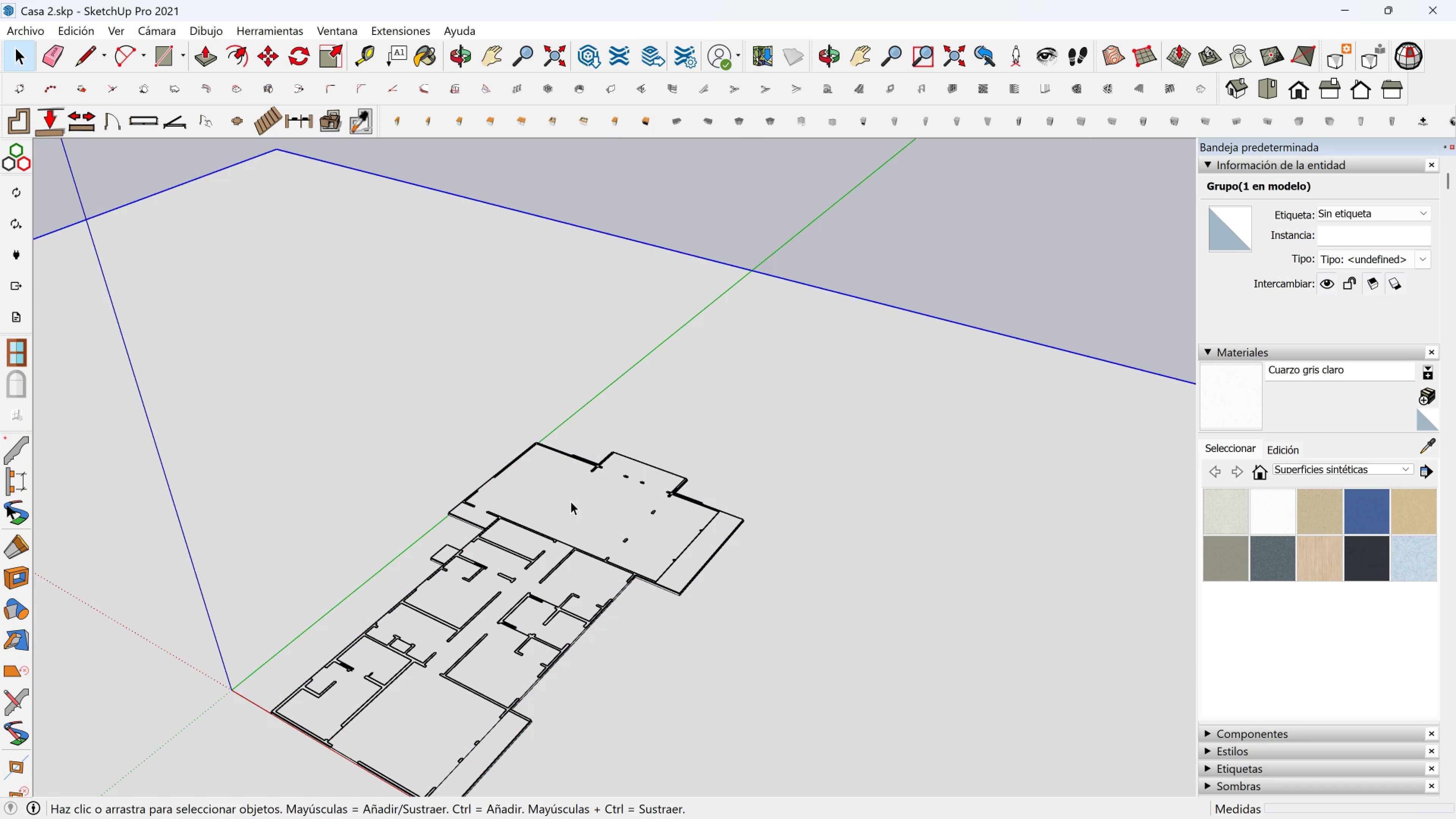 
double_click([571, 501])
 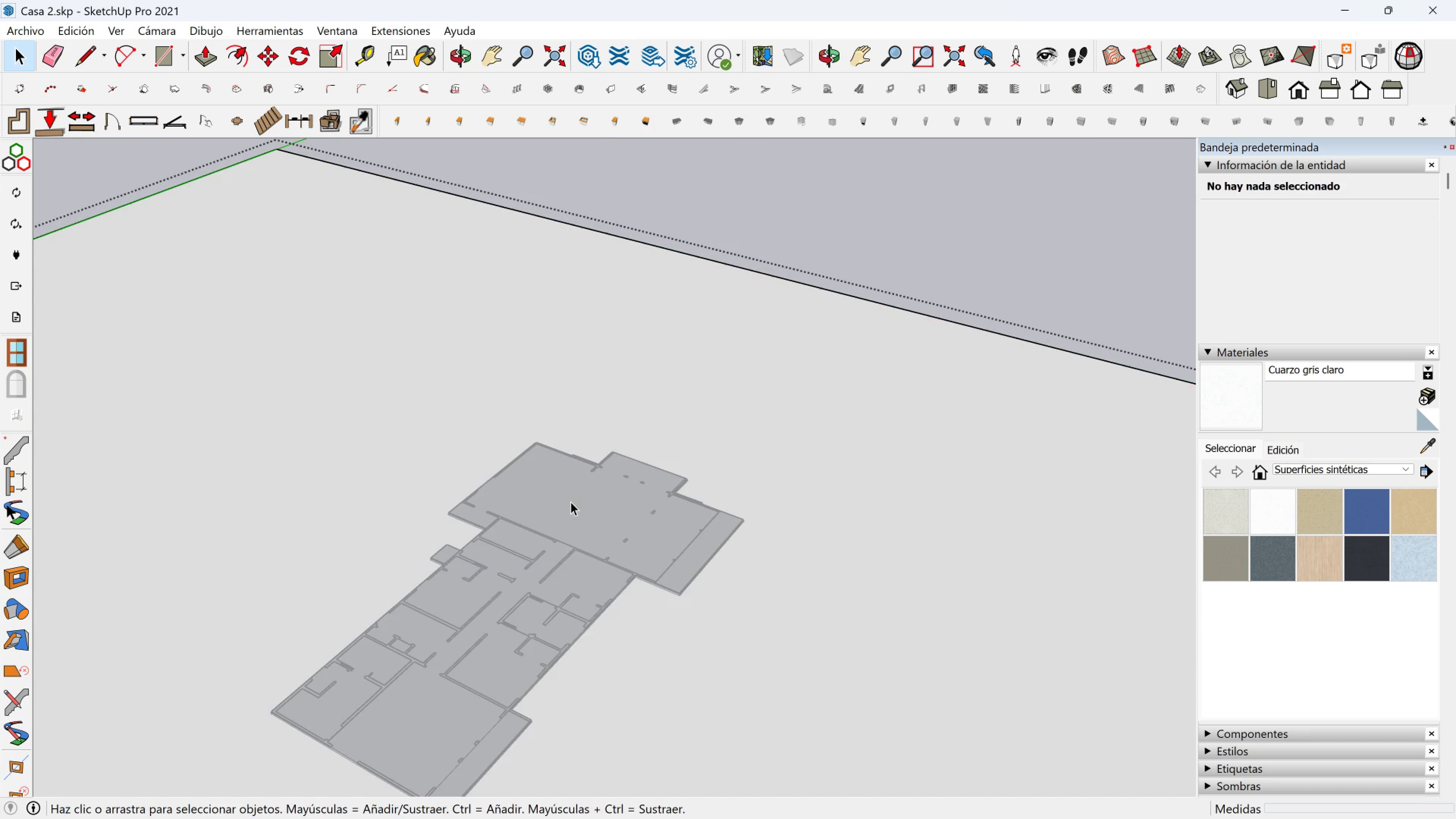 
left_click([571, 502])
 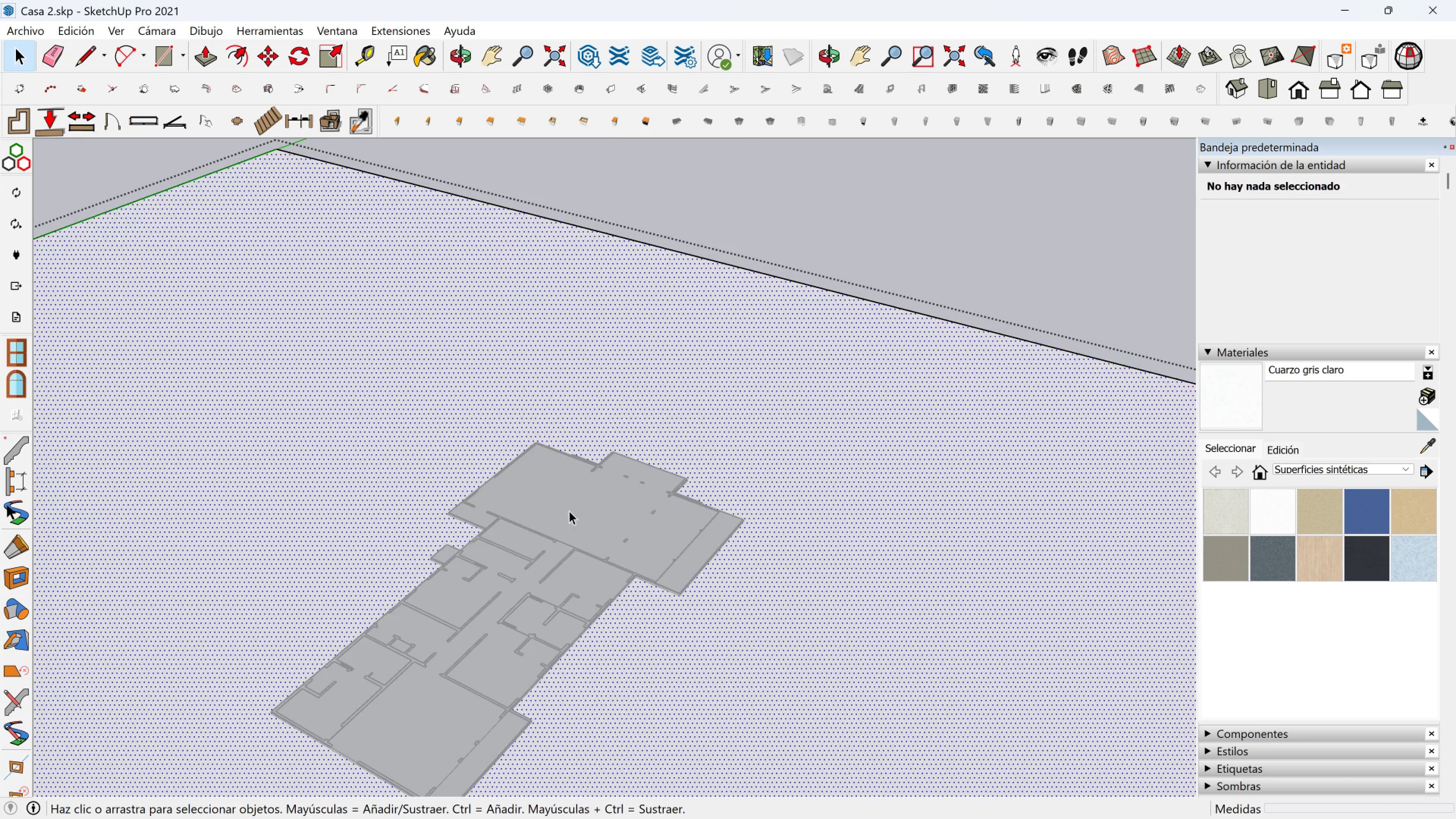 
scroll: coordinate [568, 514], scroll_direction: down, amount: 1.0
 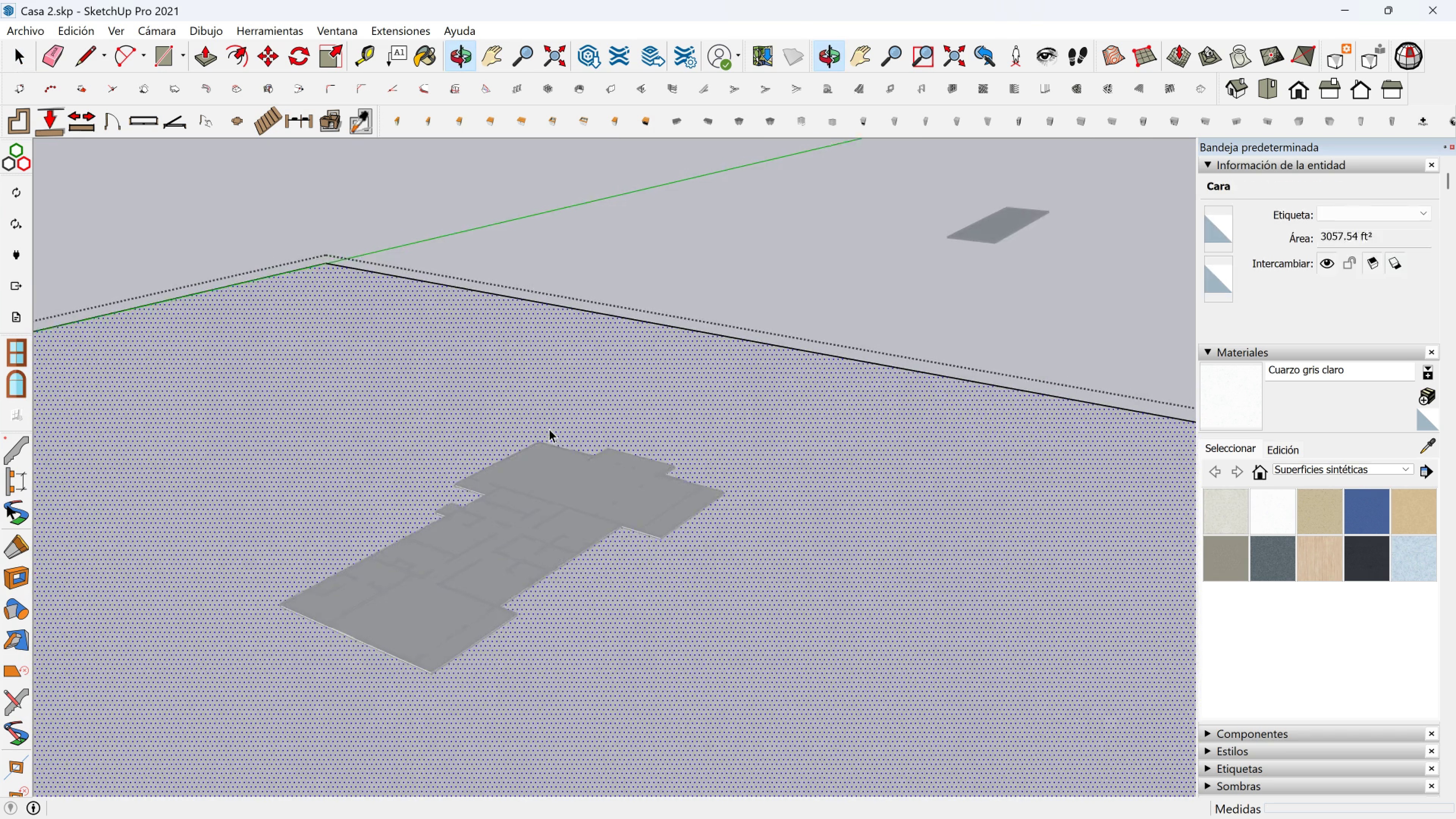 
key(Escape)
 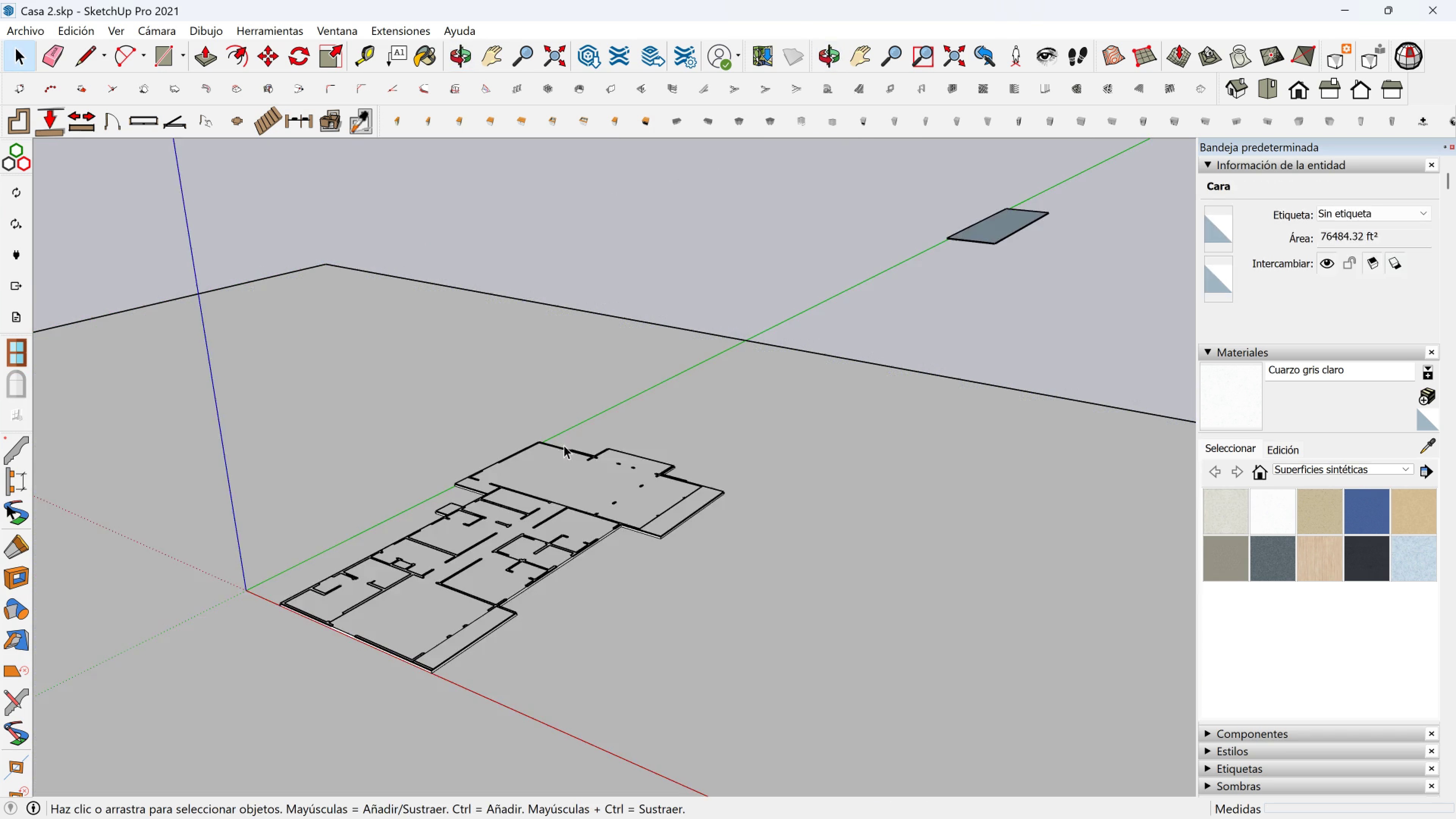 
key(Escape)
 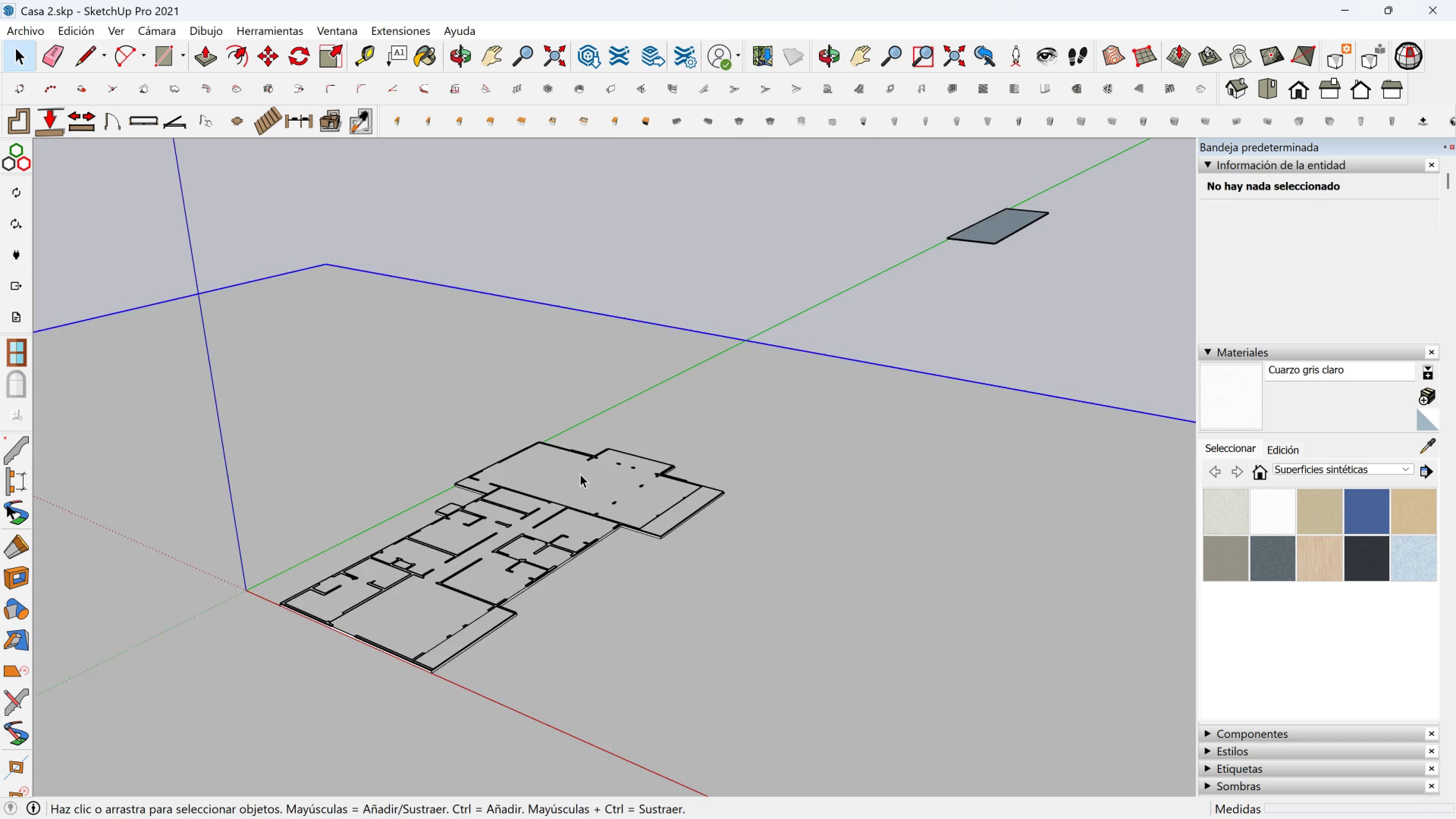 
double_click([580, 474])
 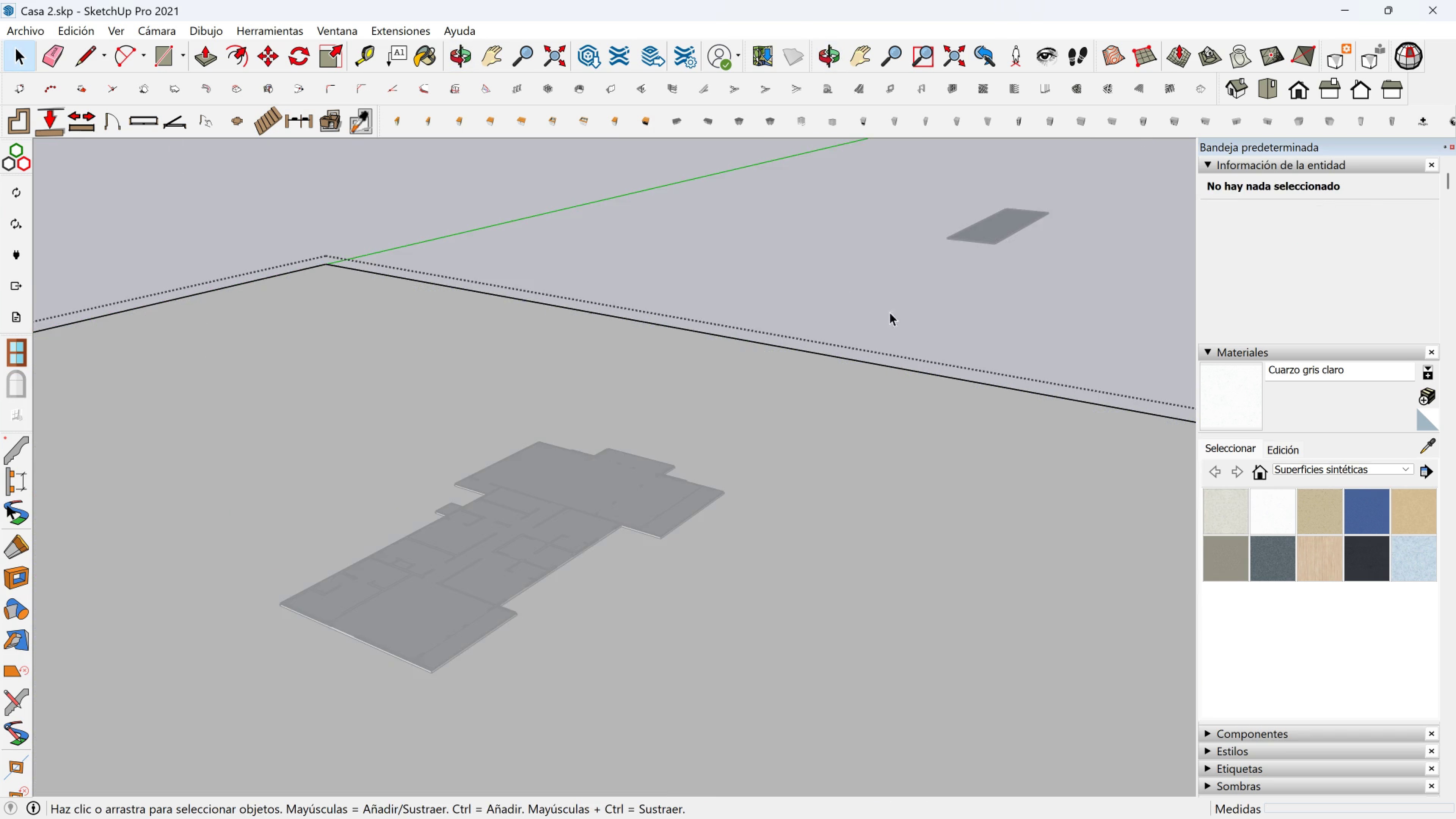 
key(Escape)
 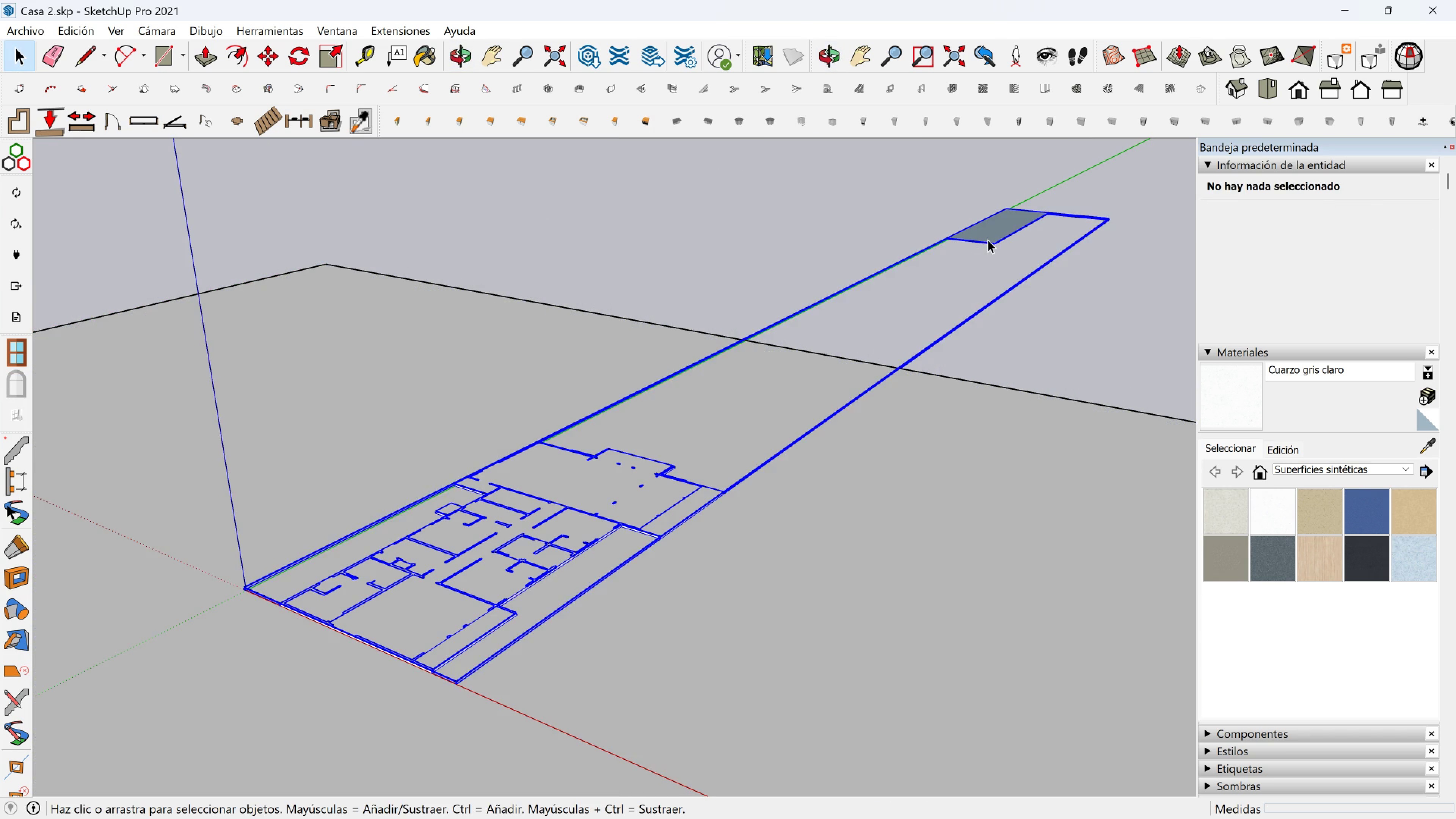 
double_click([988, 240])
 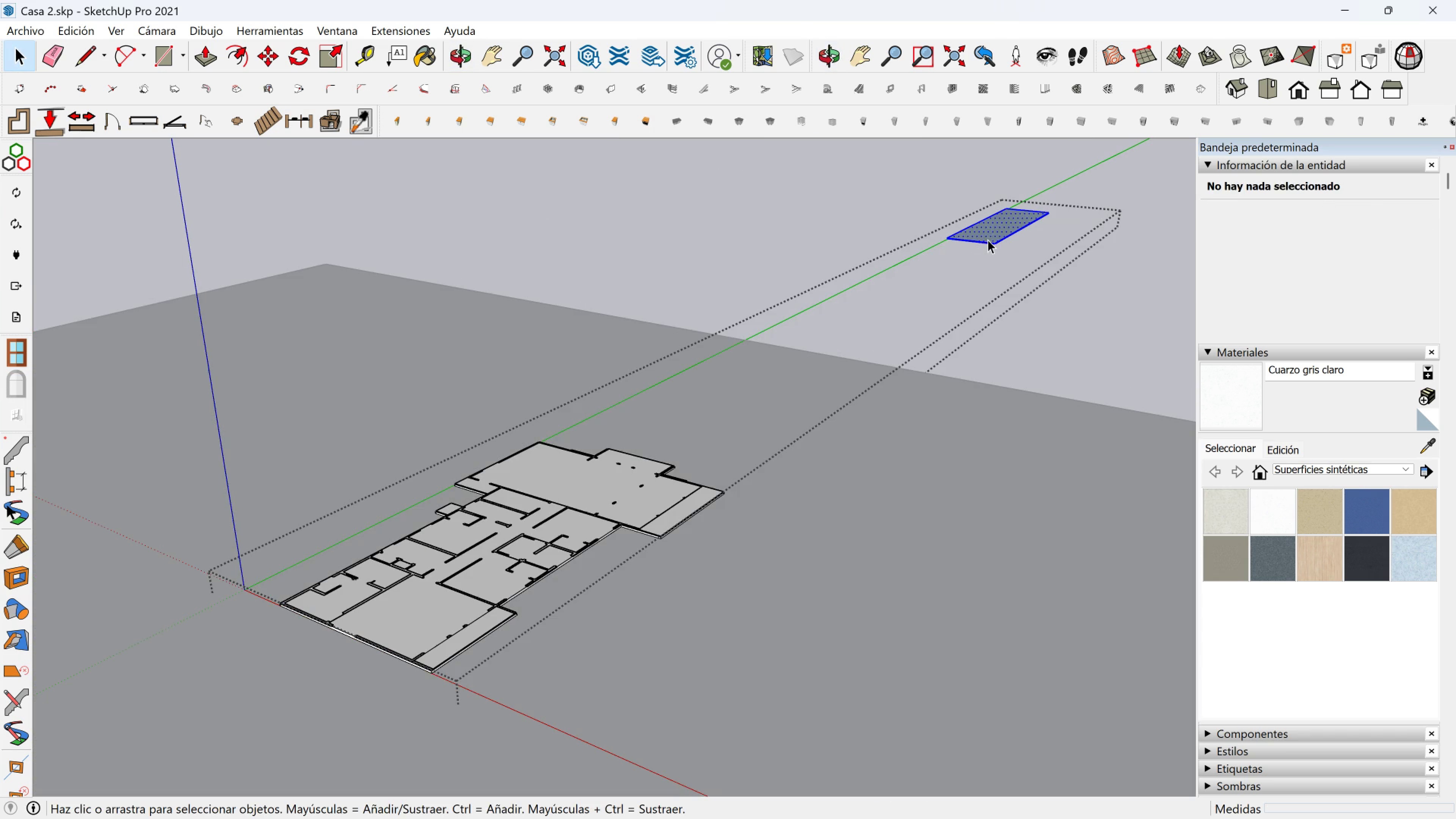 
triple_click([988, 240])
 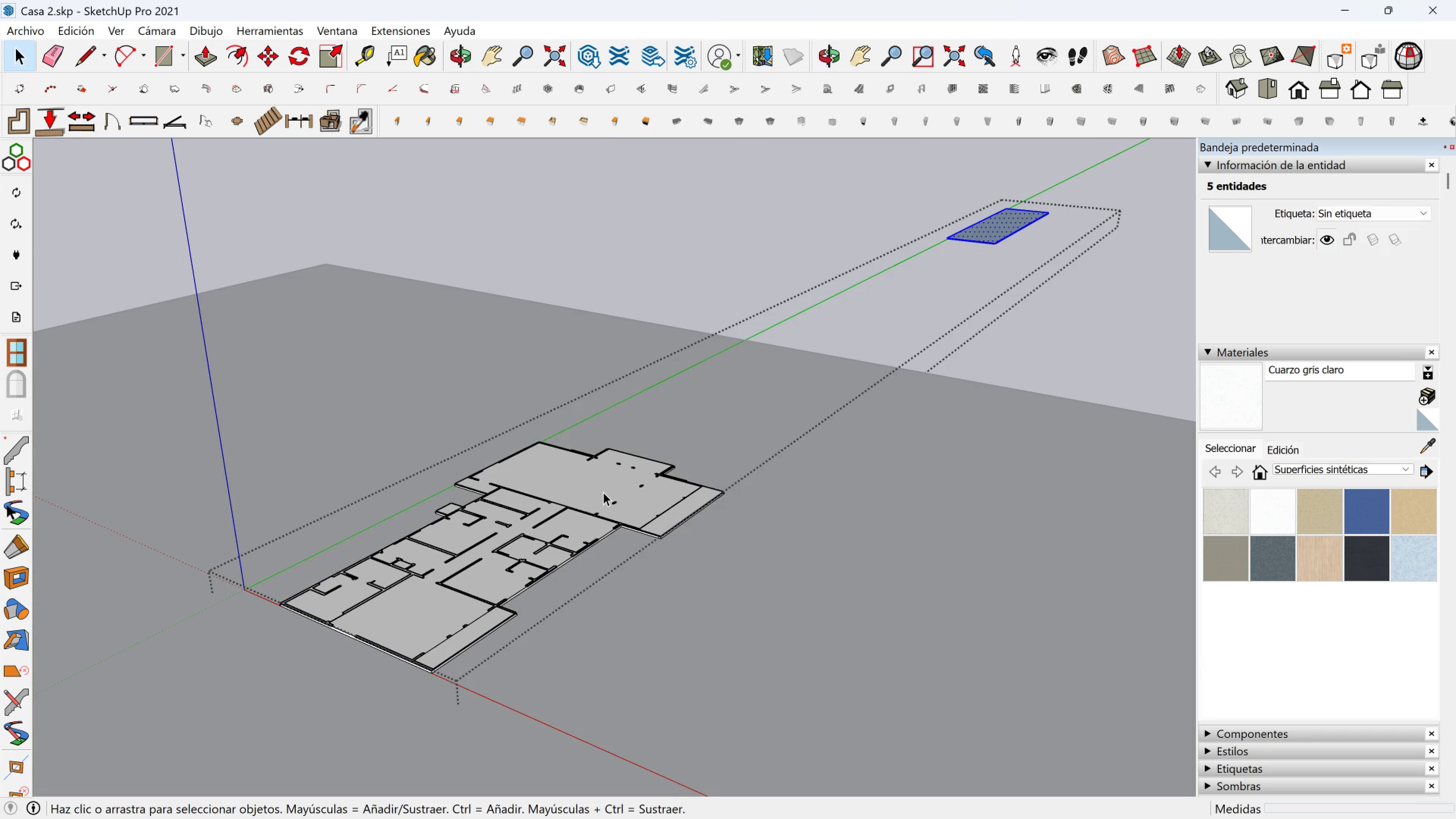 
left_click([603, 492])
 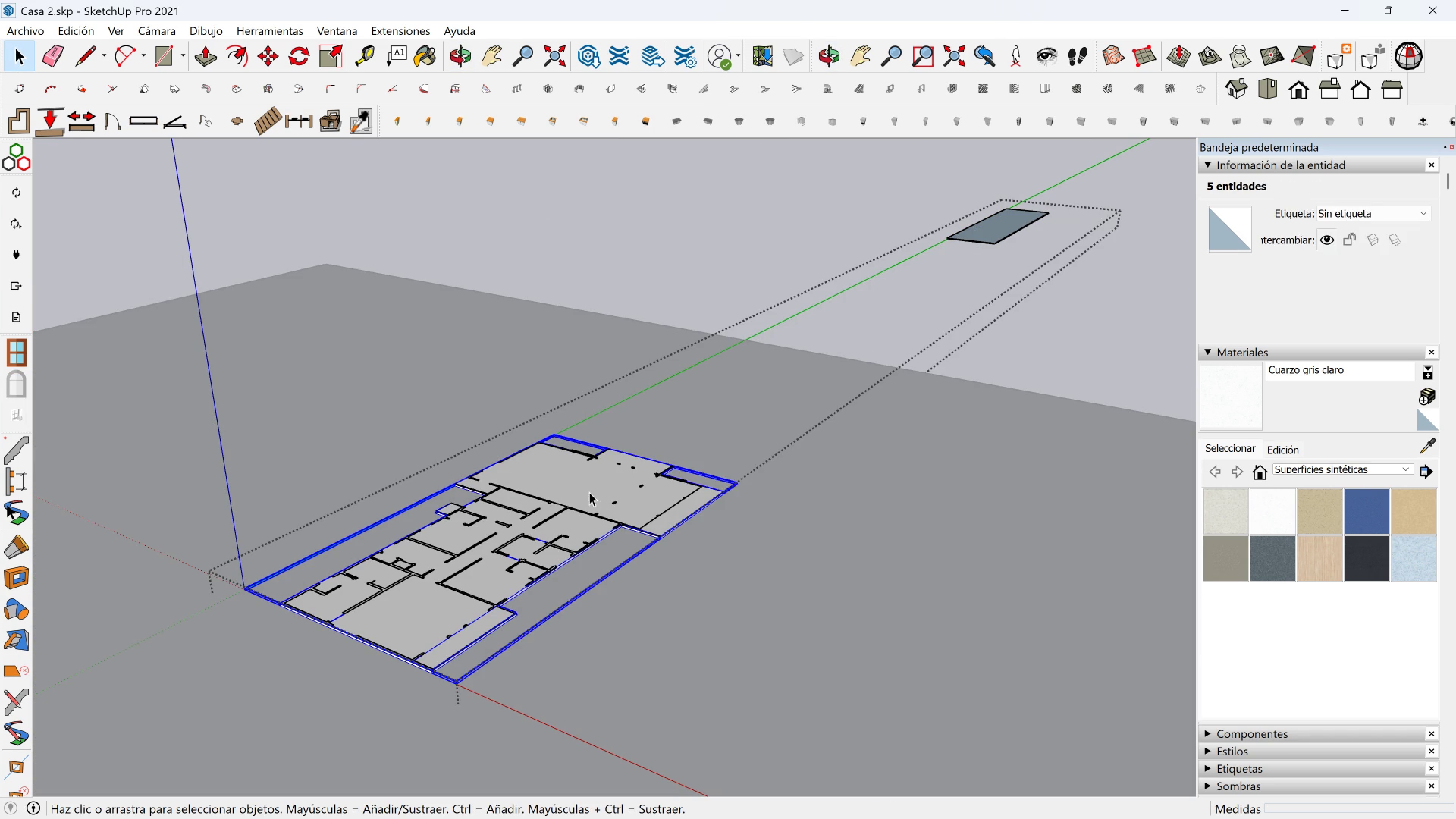 
right_click([589, 492])
 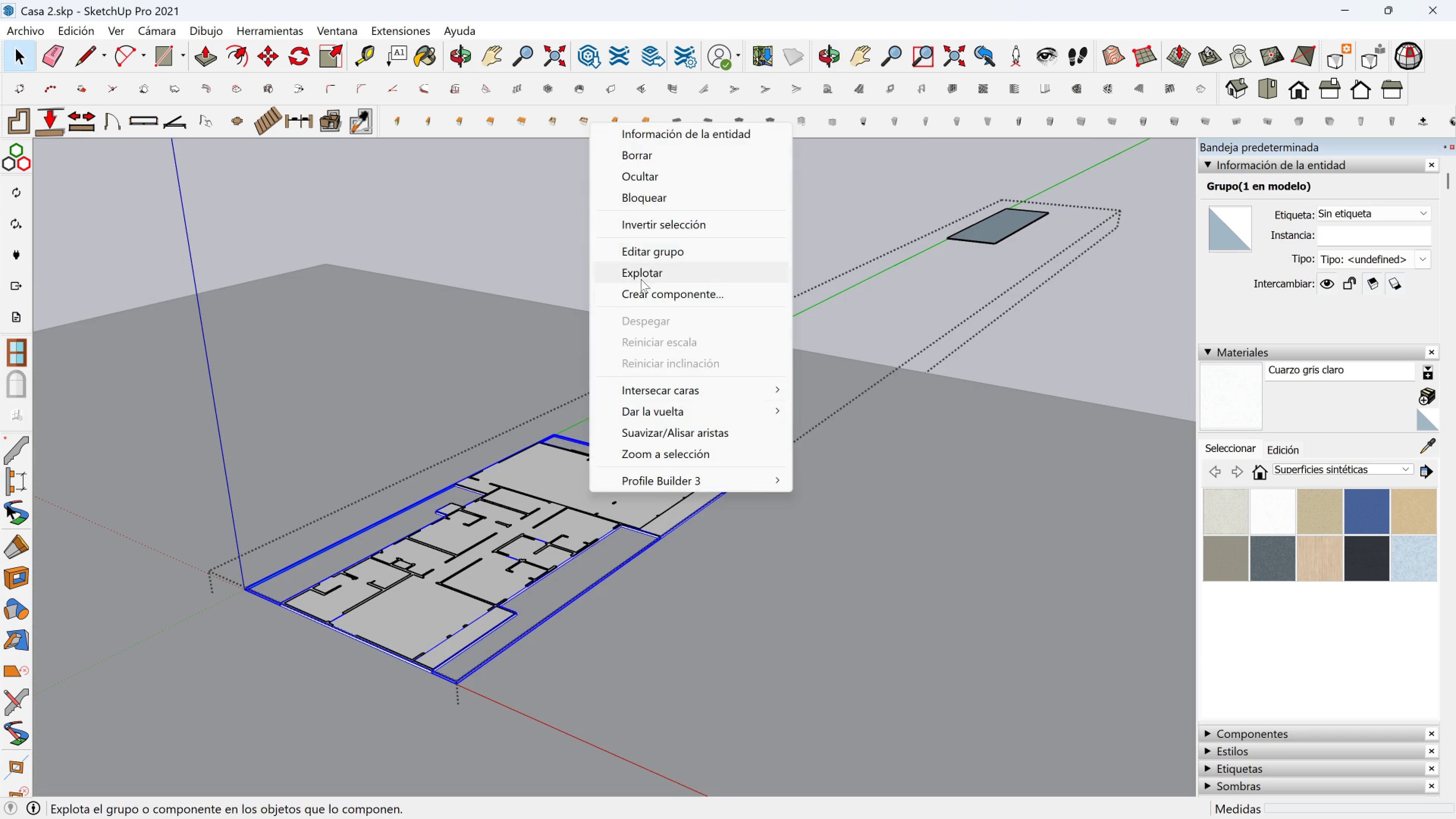 
left_click([642, 273])
 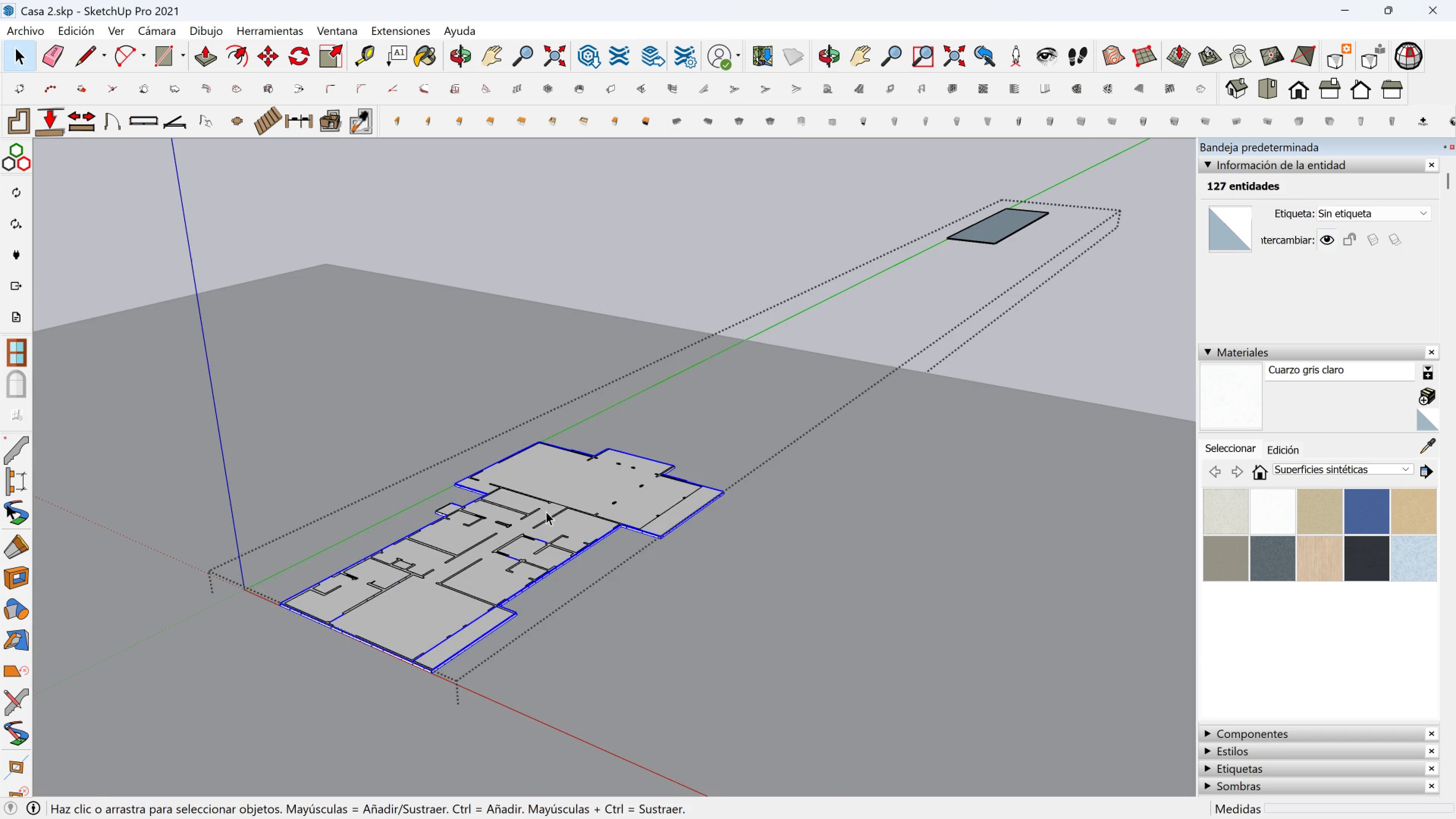 
scroll: coordinate [546, 511], scroll_direction: down, amount: 3.0